 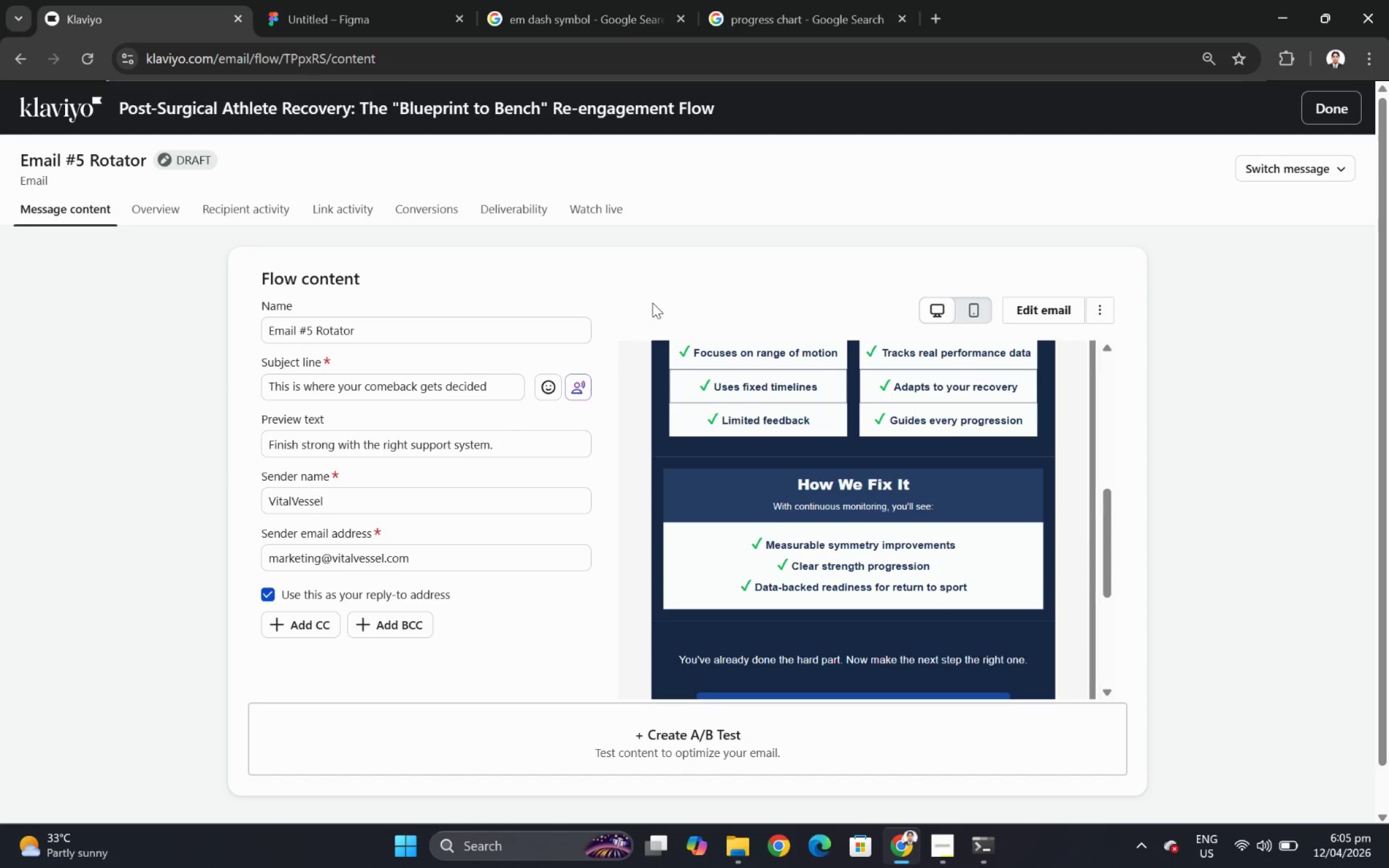 
scroll: coordinate [955, 378], scroll_direction: up, amount: 1.0
 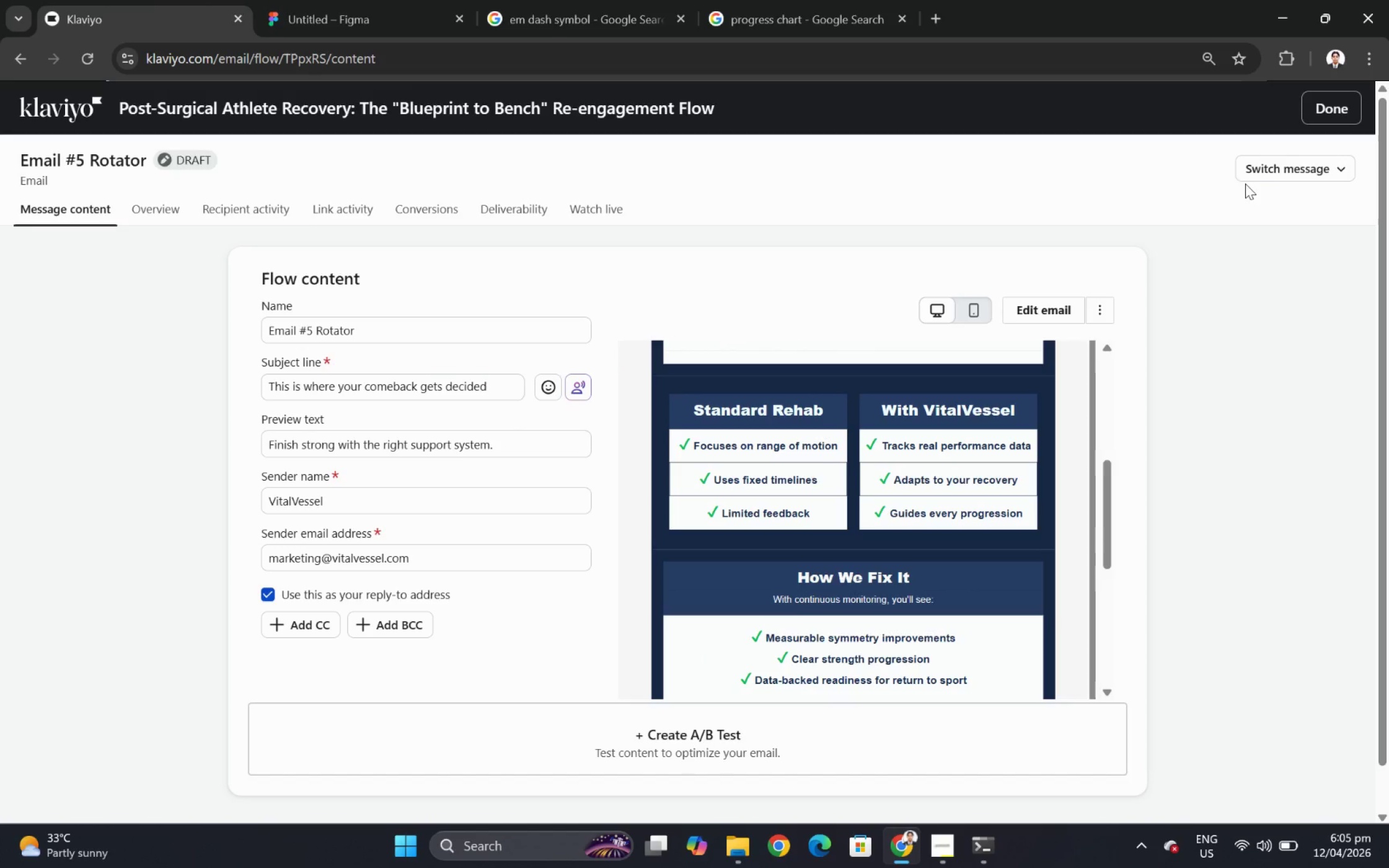 
left_click([1256, 172])
 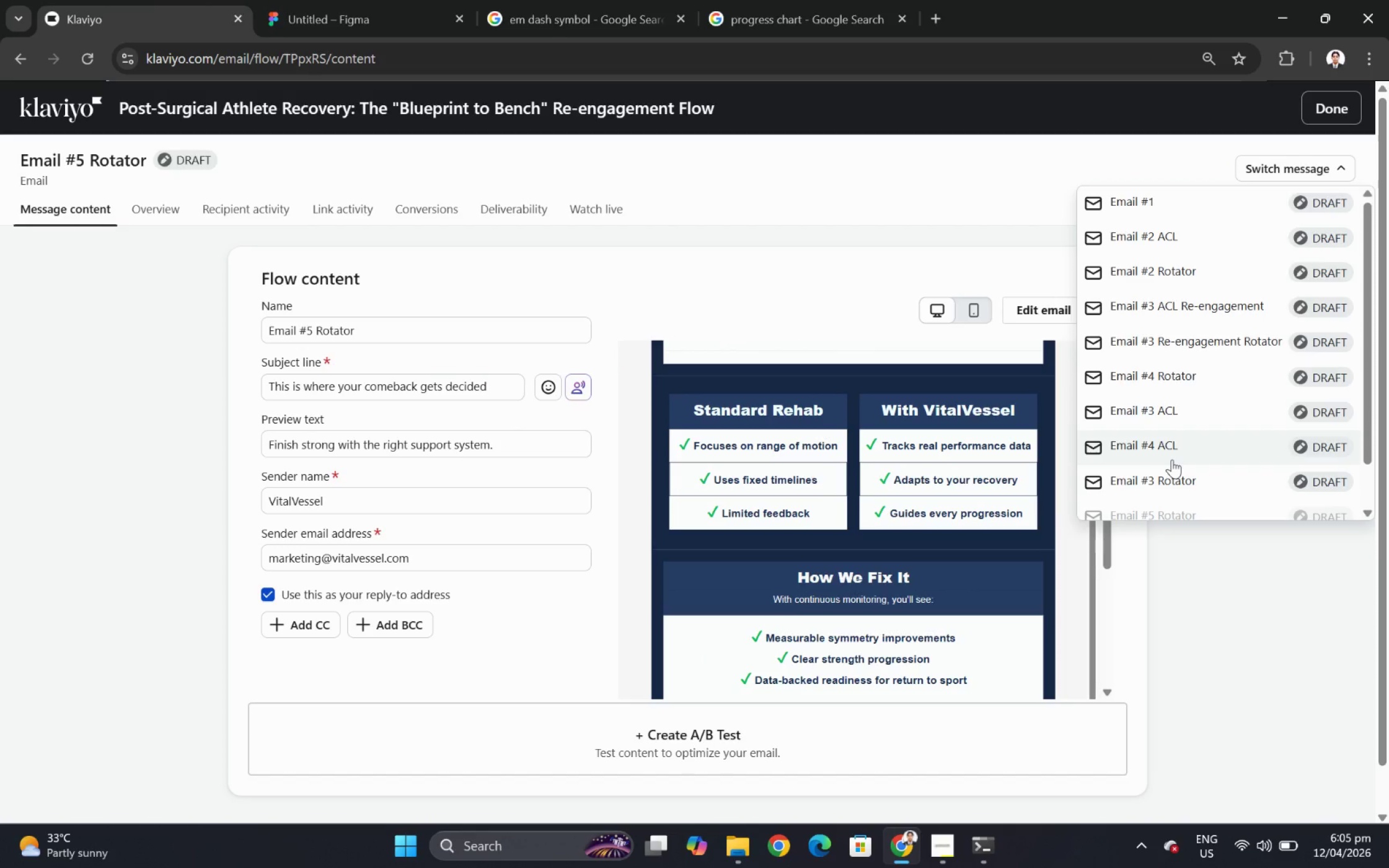 
scroll: coordinate [1171, 458], scroll_direction: down, amount: 2.0
 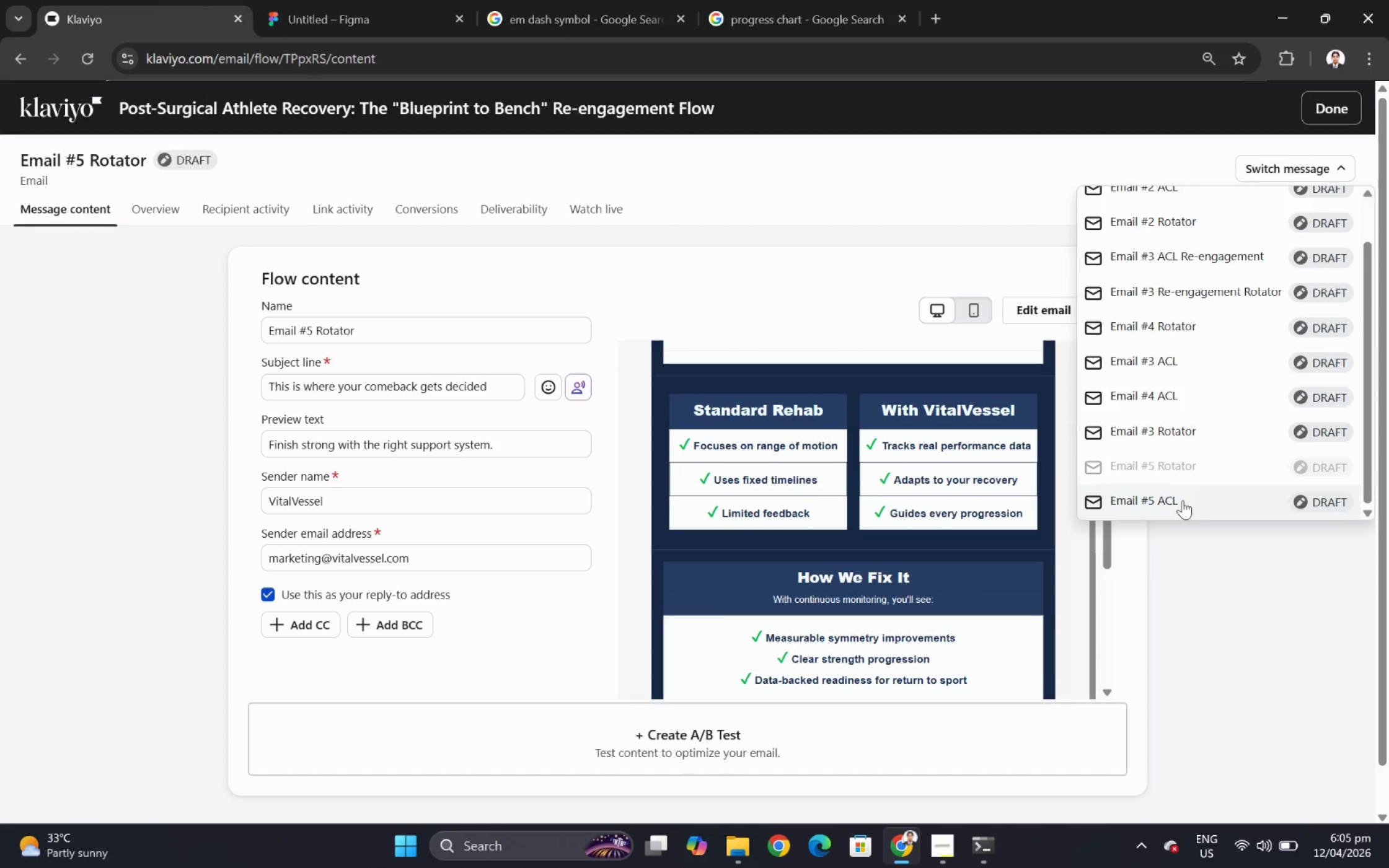 
left_click([1182, 501])
 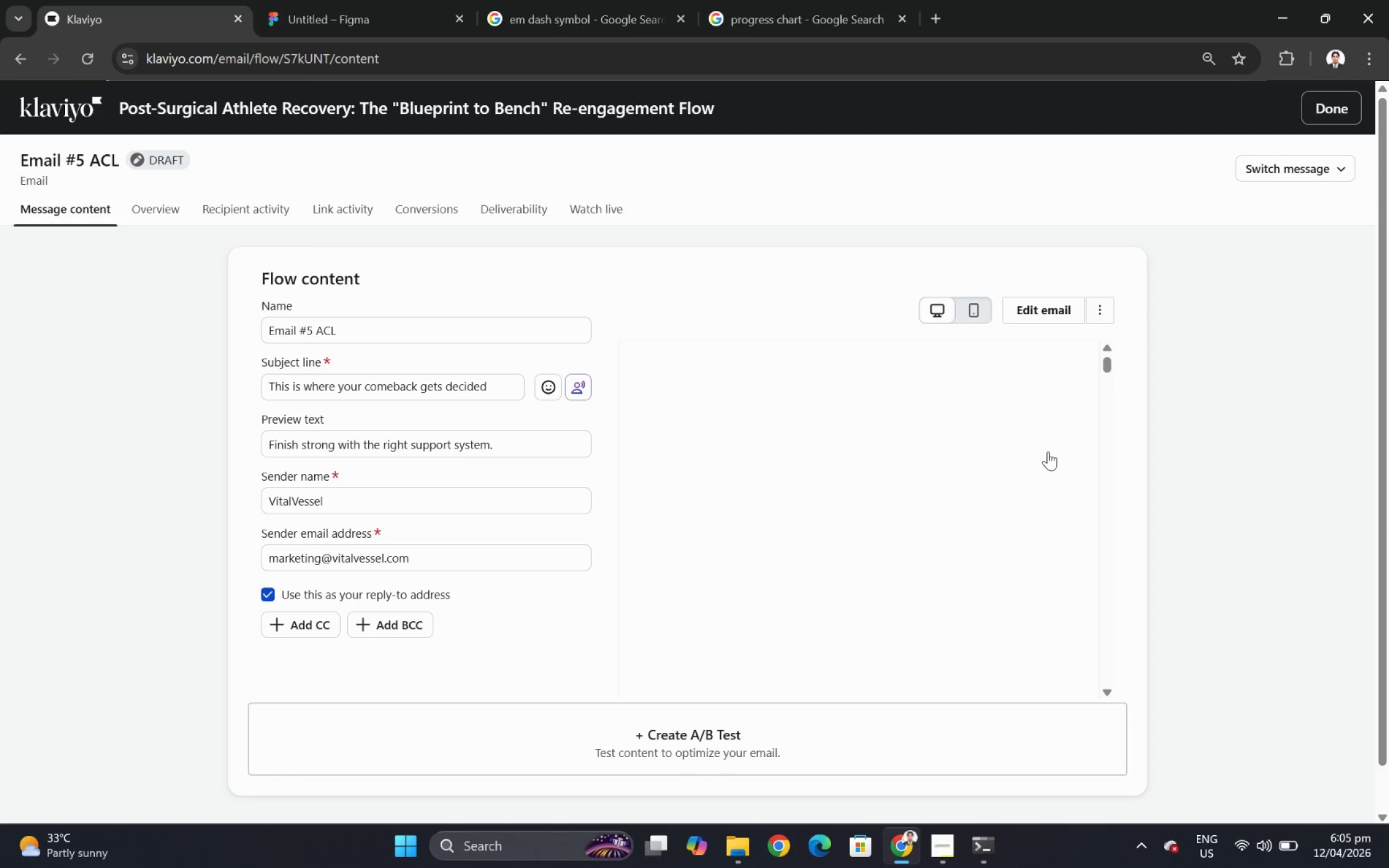 
wait(6.25)
 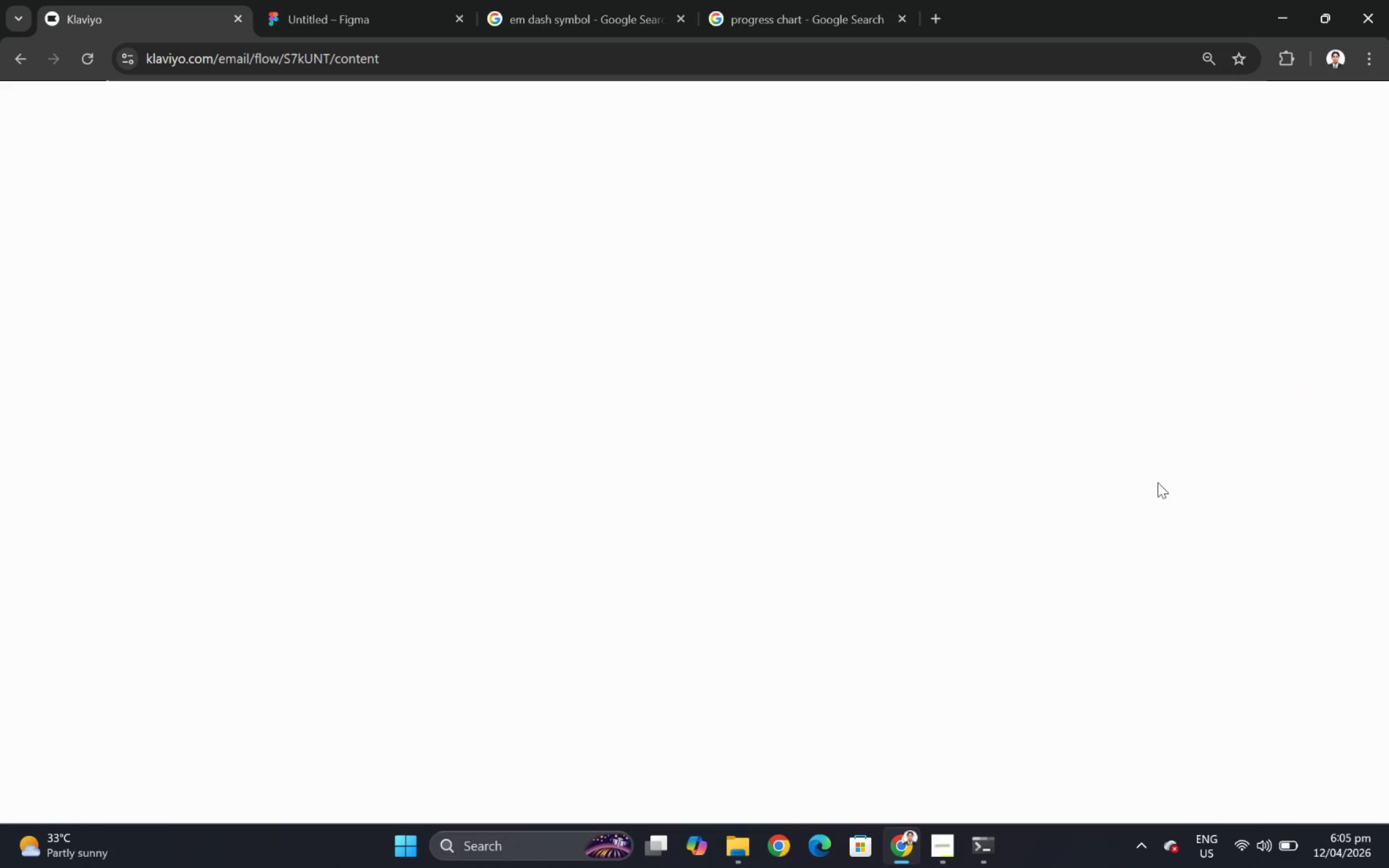 
scroll: coordinate [955, 509], scroll_direction: down, amount: 6.0
 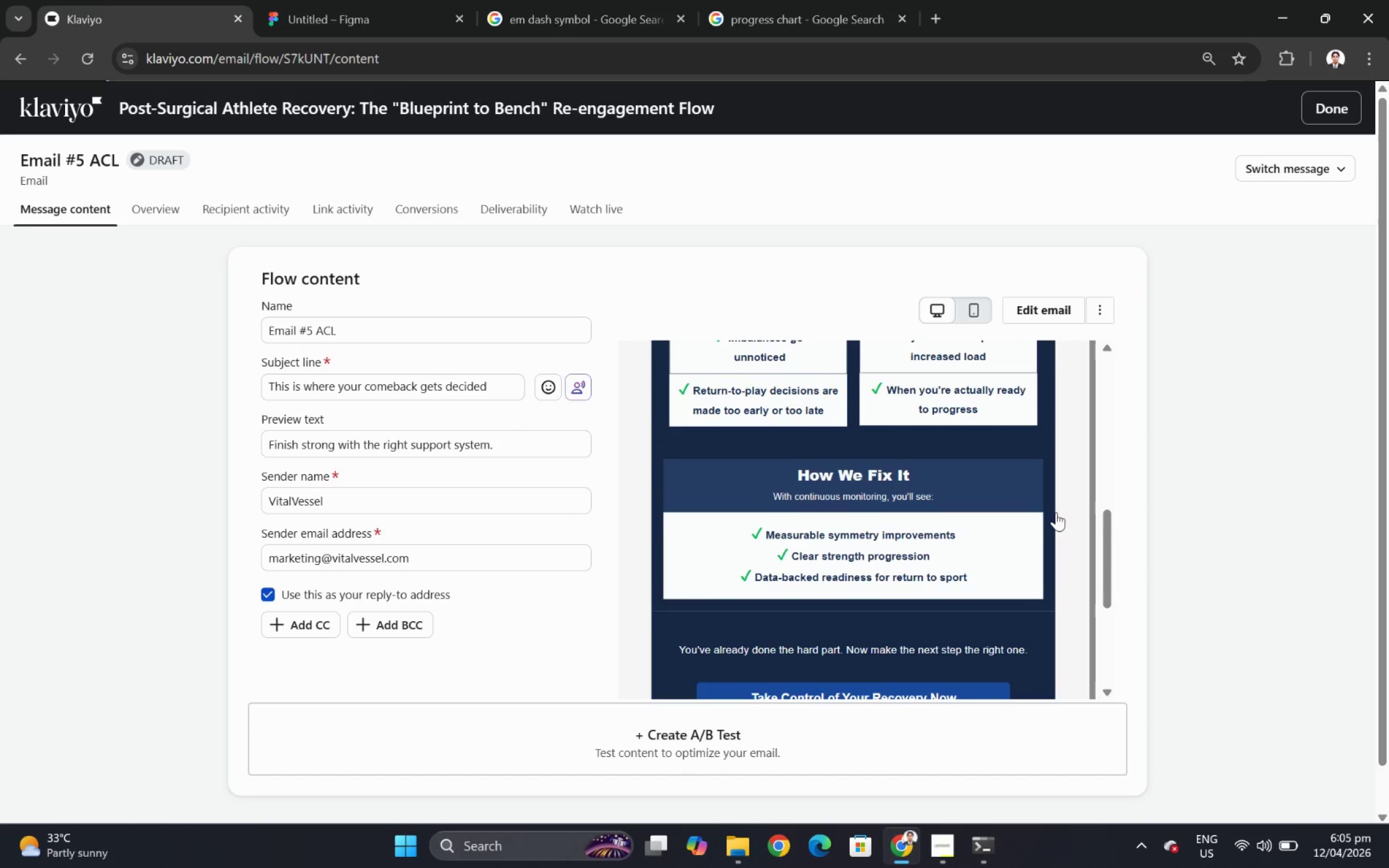 
scroll: coordinate [1056, 512], scroll_direction: up, amount: 2.0
 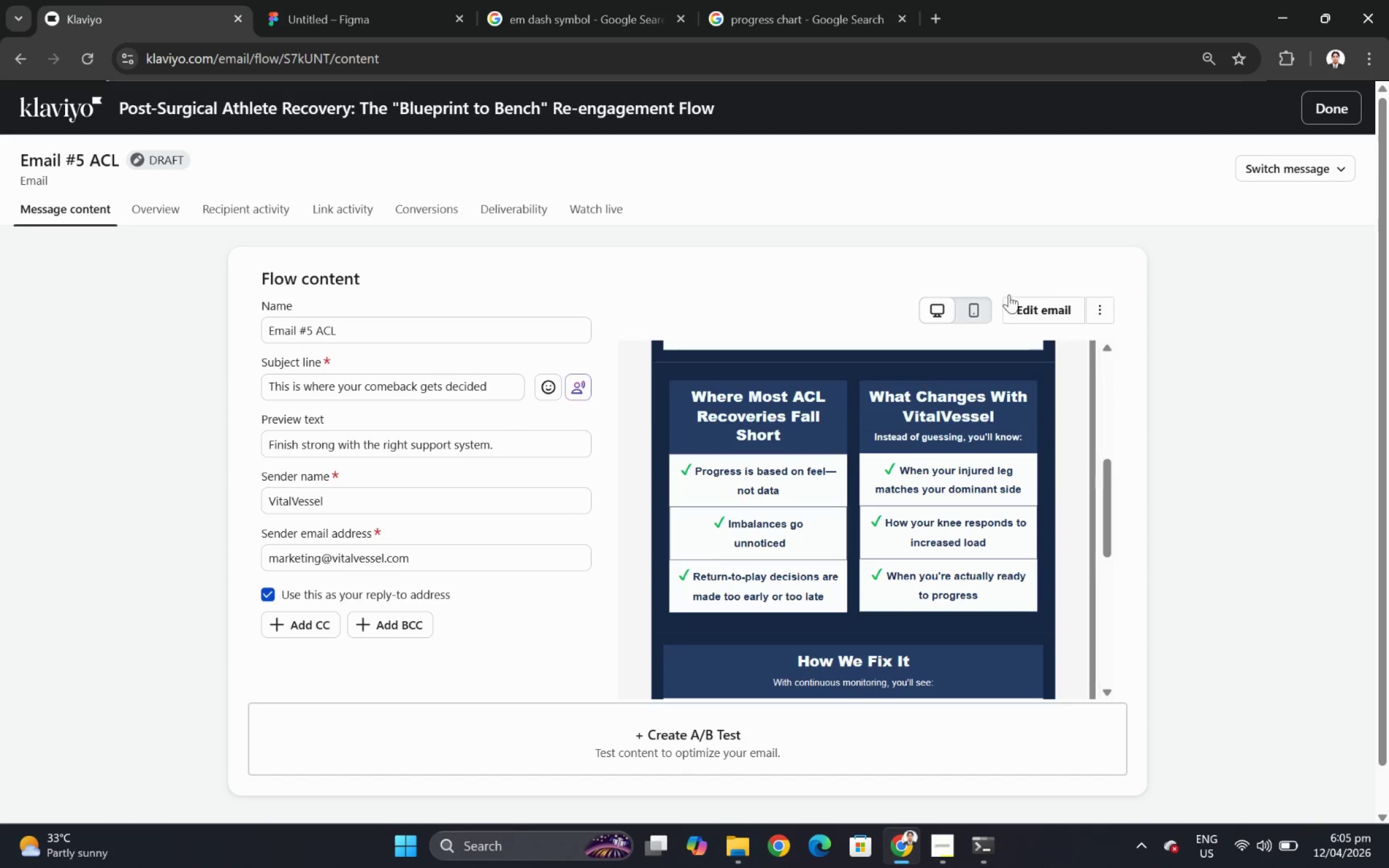 
left_click([1053, 304])
 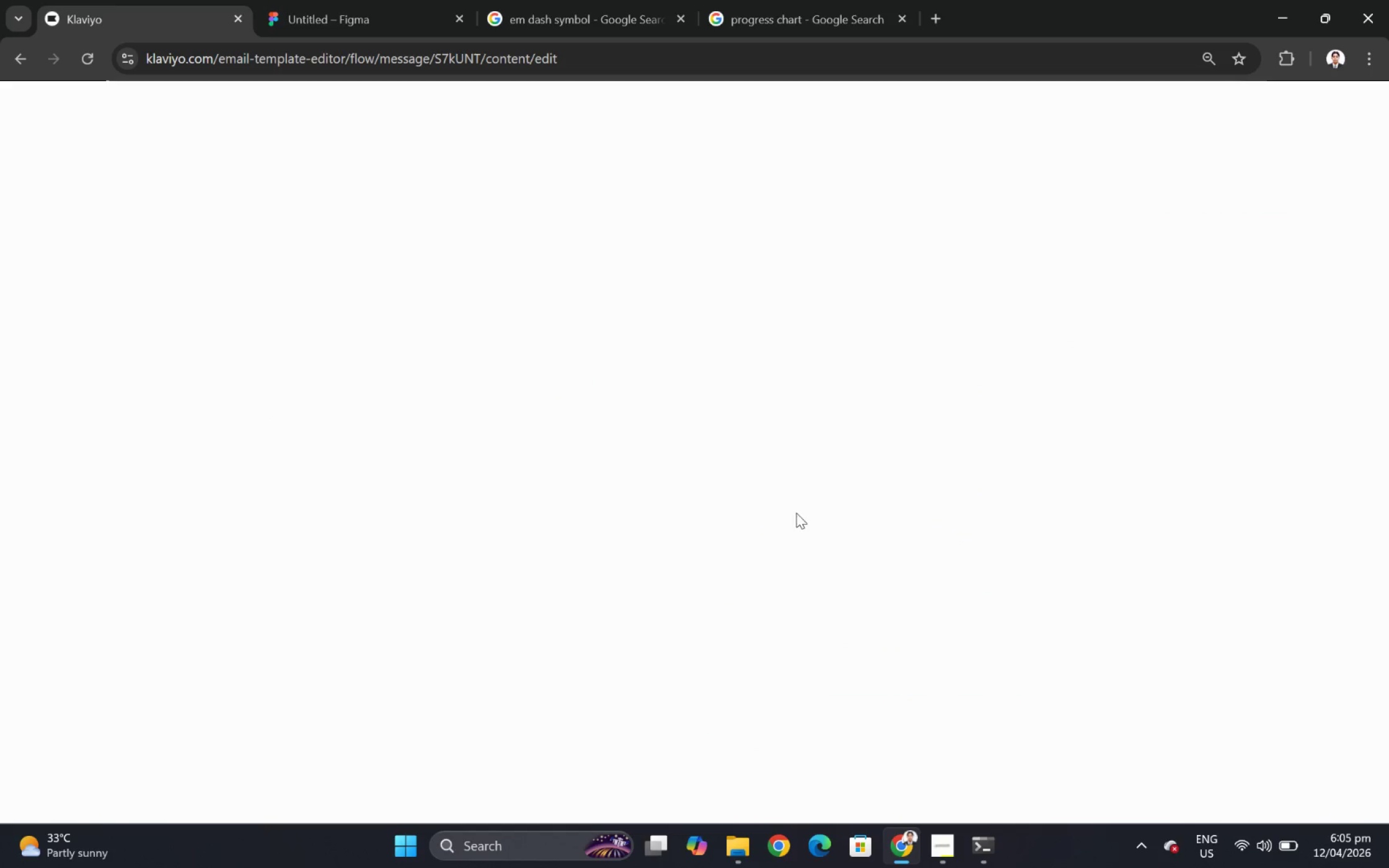 
wait(5.48)
 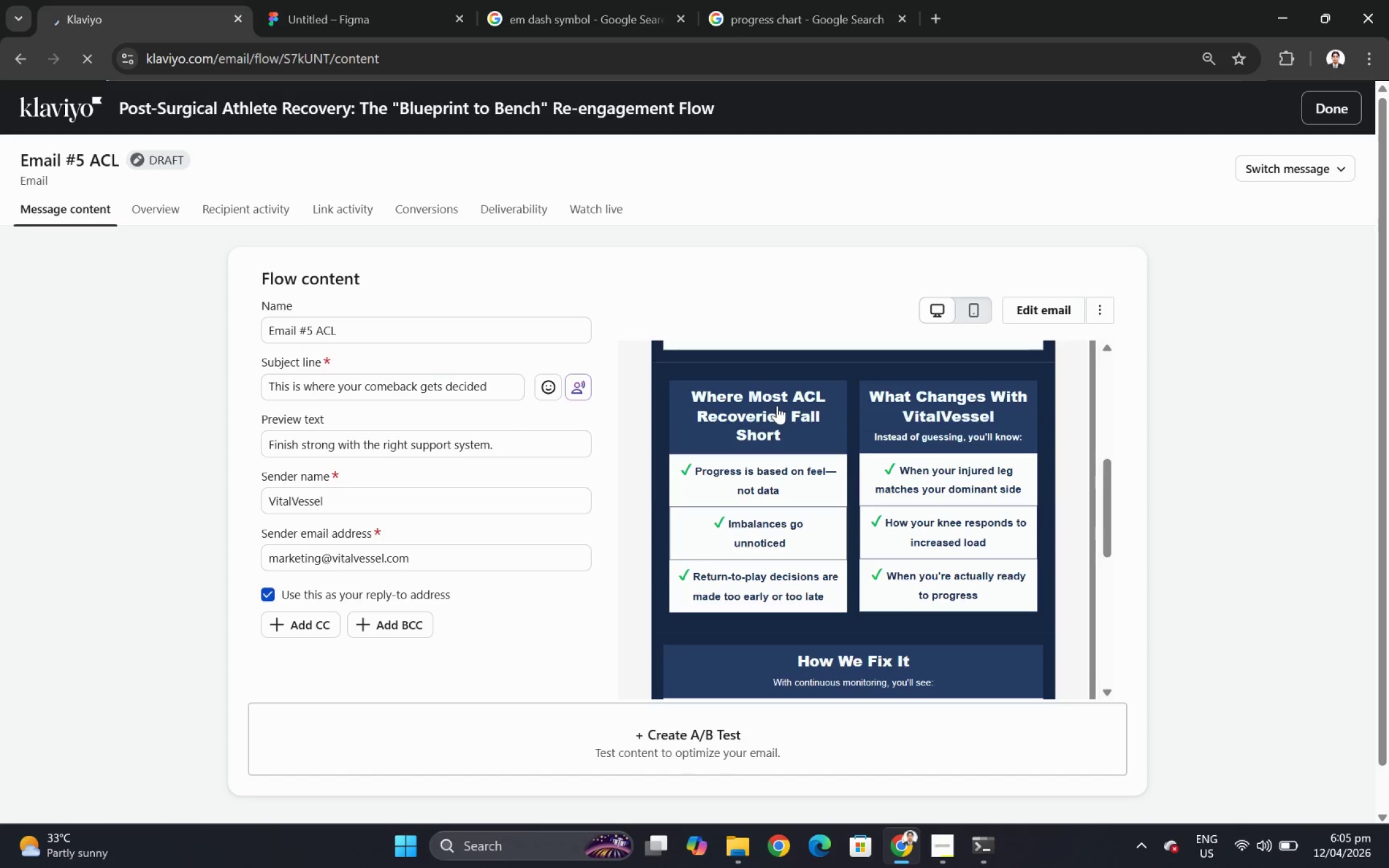 
scroll: coordinate [868, 540], scroll_direction: down, amount: 11.0
 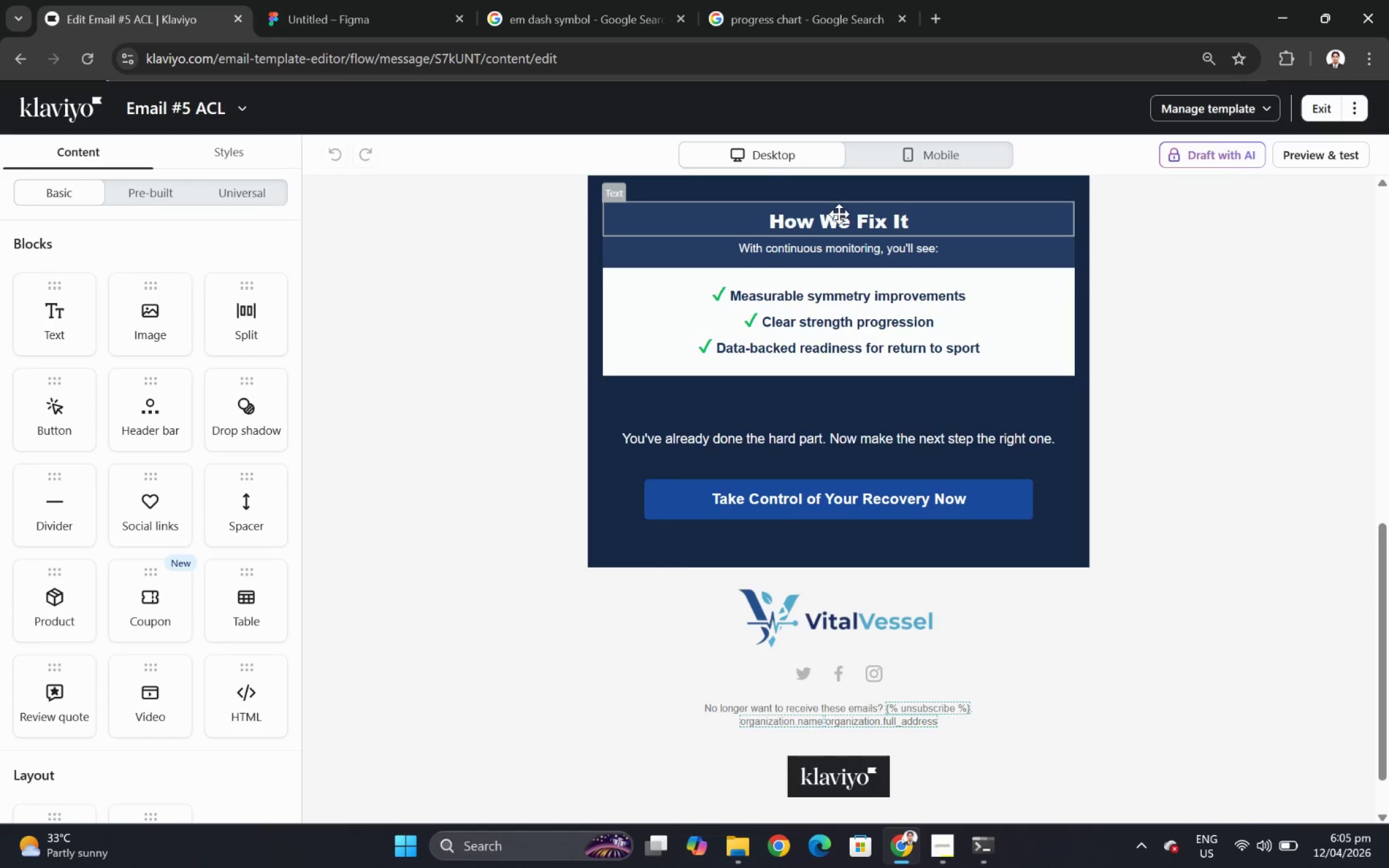 
double_click([839, 214])
 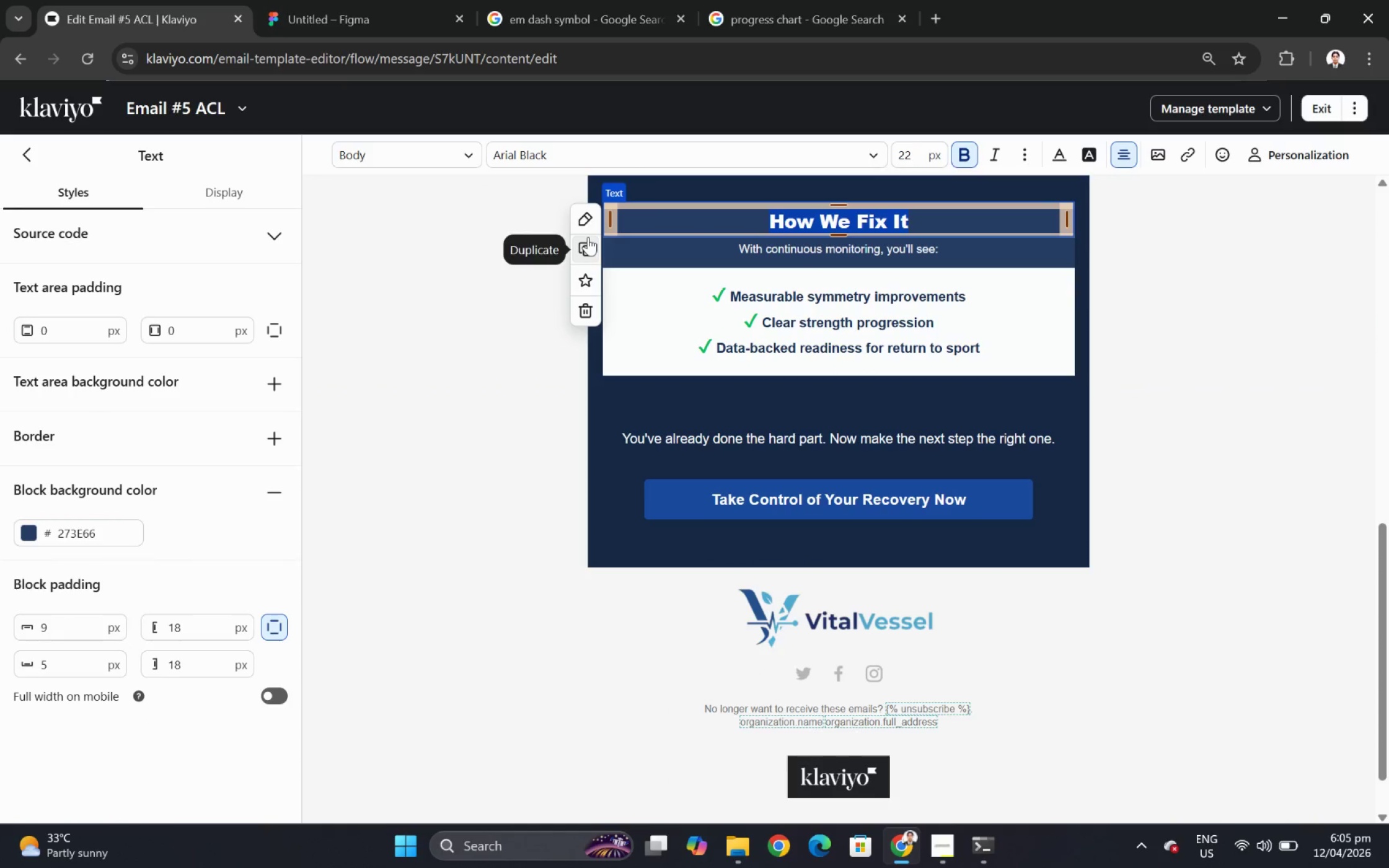 
type(Proof of Progress)
 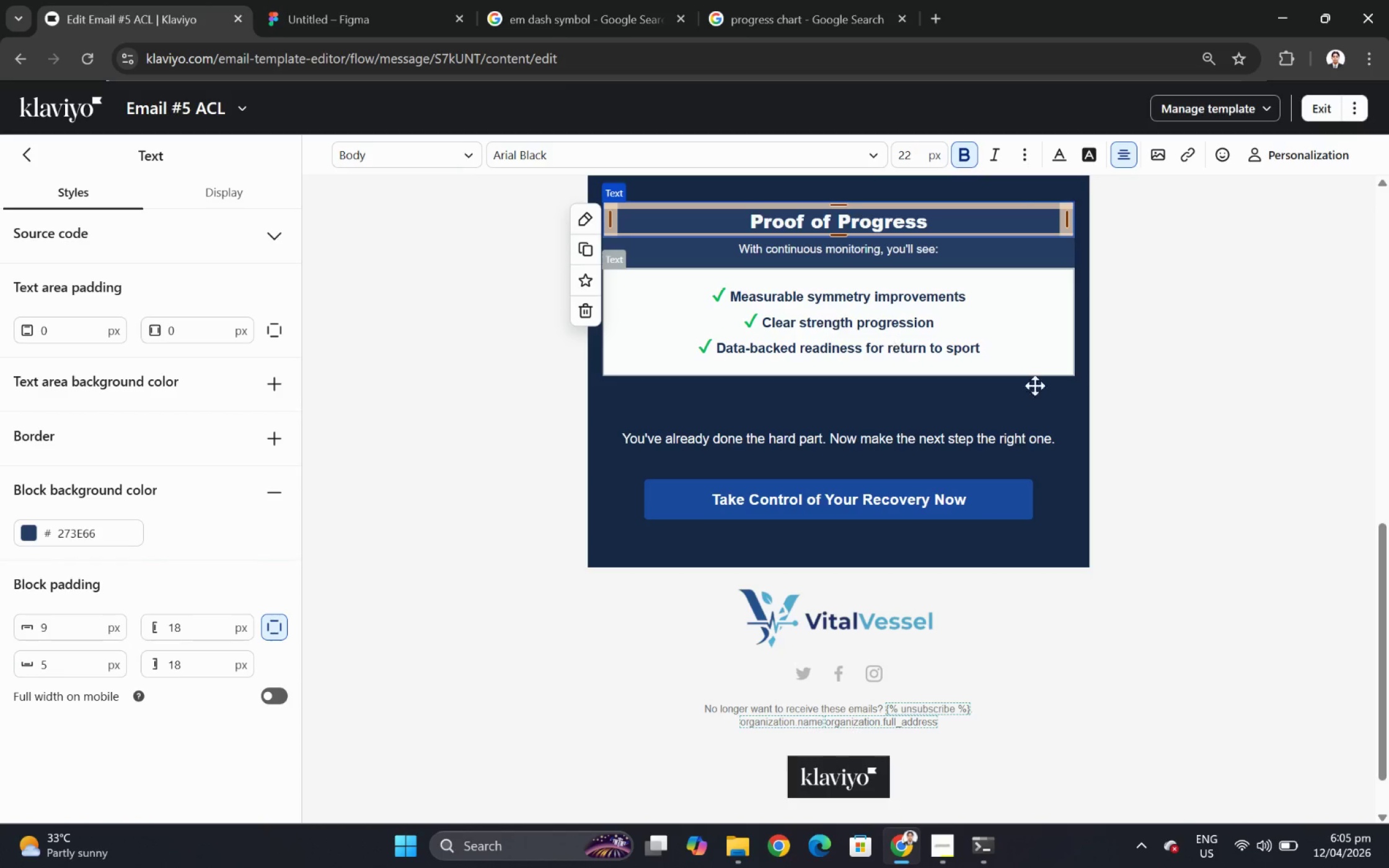 
left_click([1341, 405])
 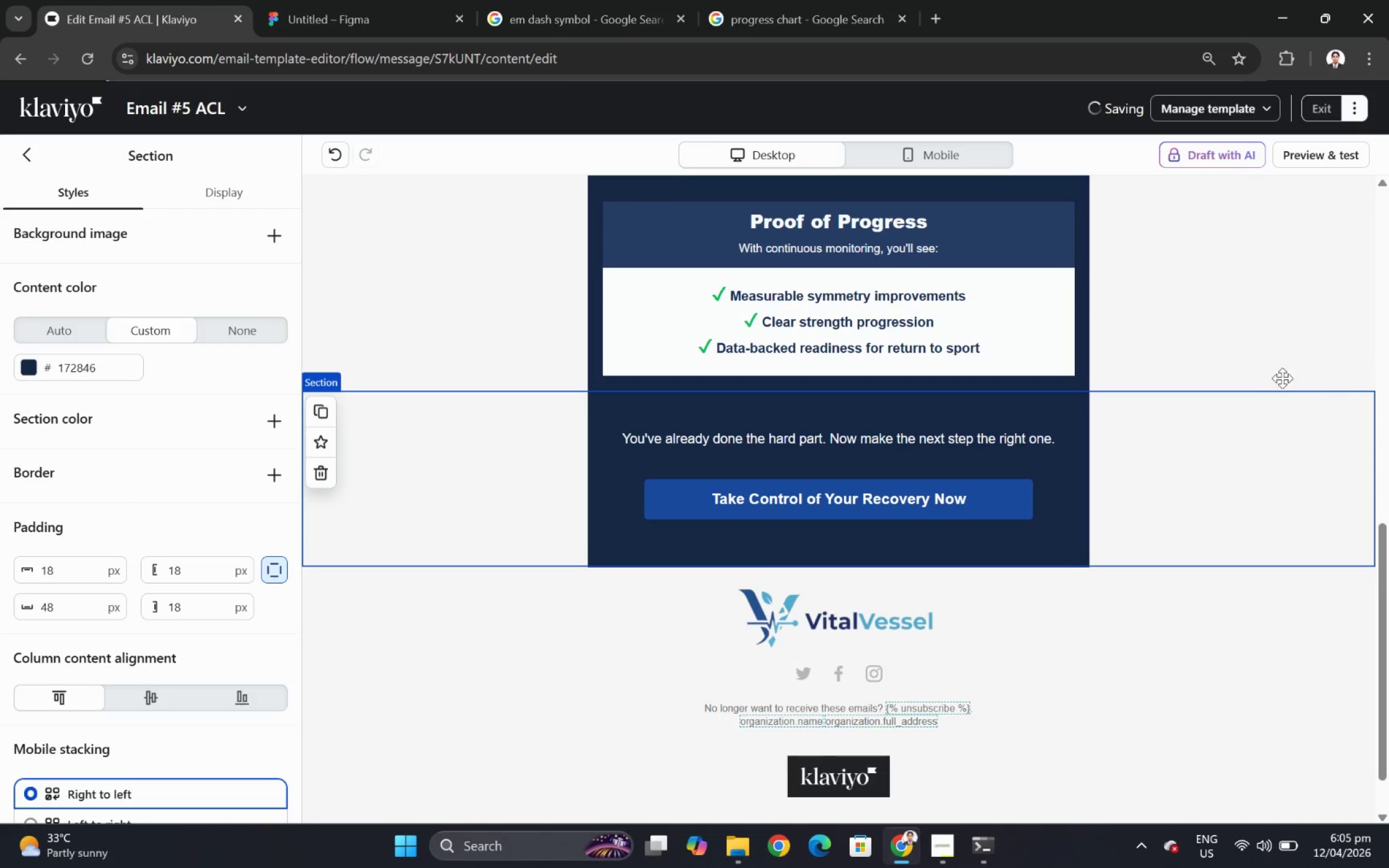 
scroll: coordinate [1230, 384], scroll_direction: up, amount: 4.0
 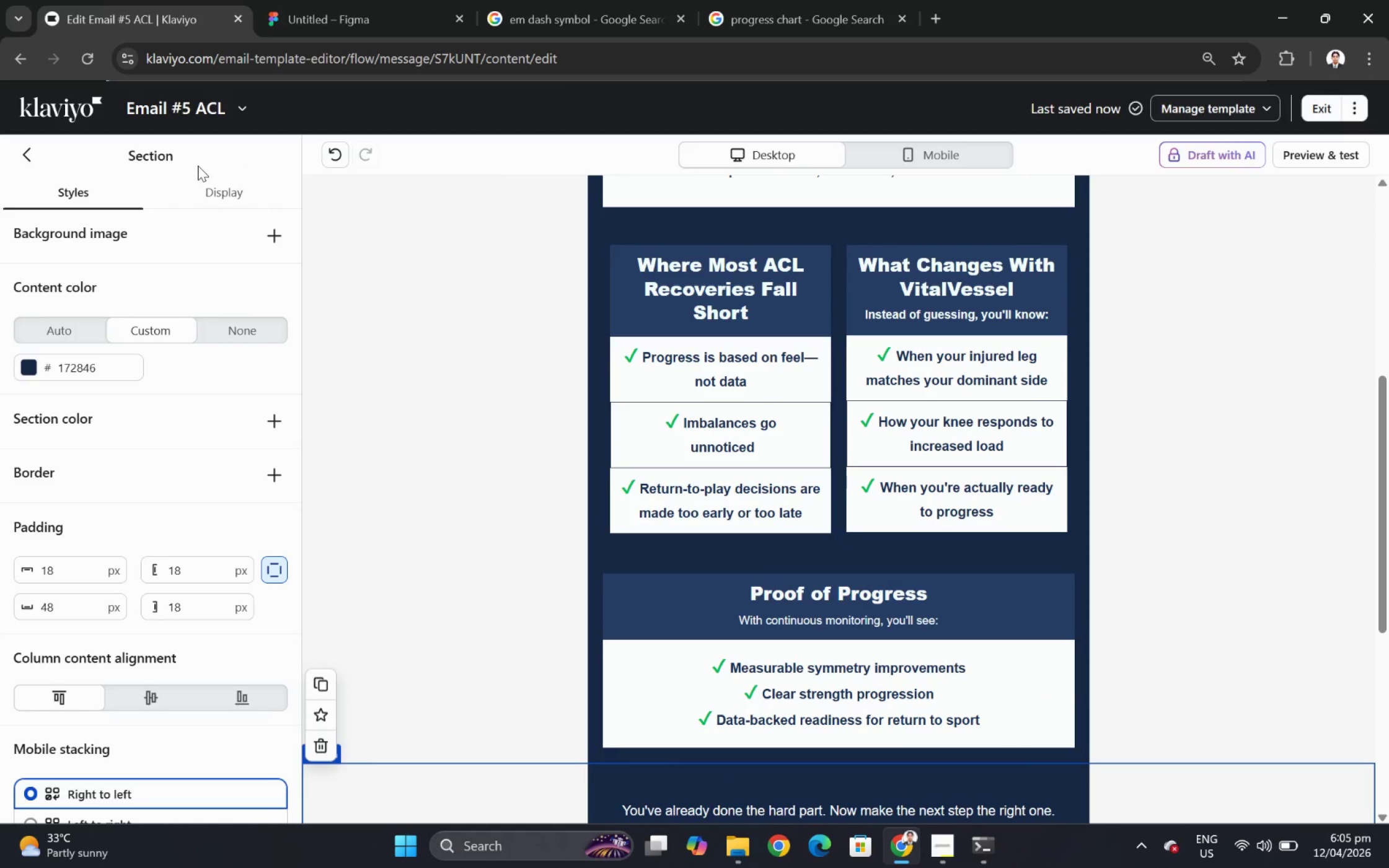 
left_click([239, 110])
 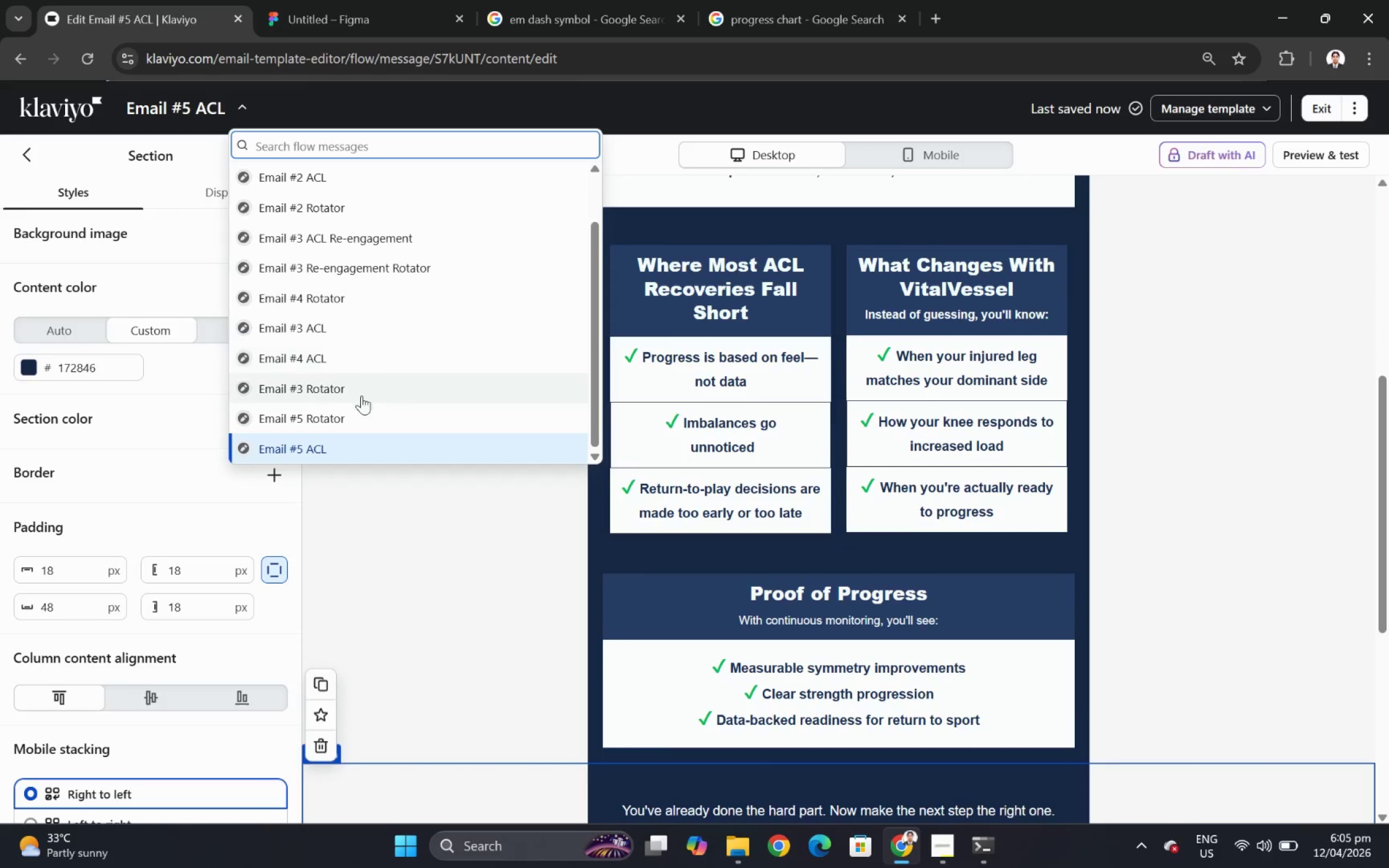 
left_click([364, 419])
 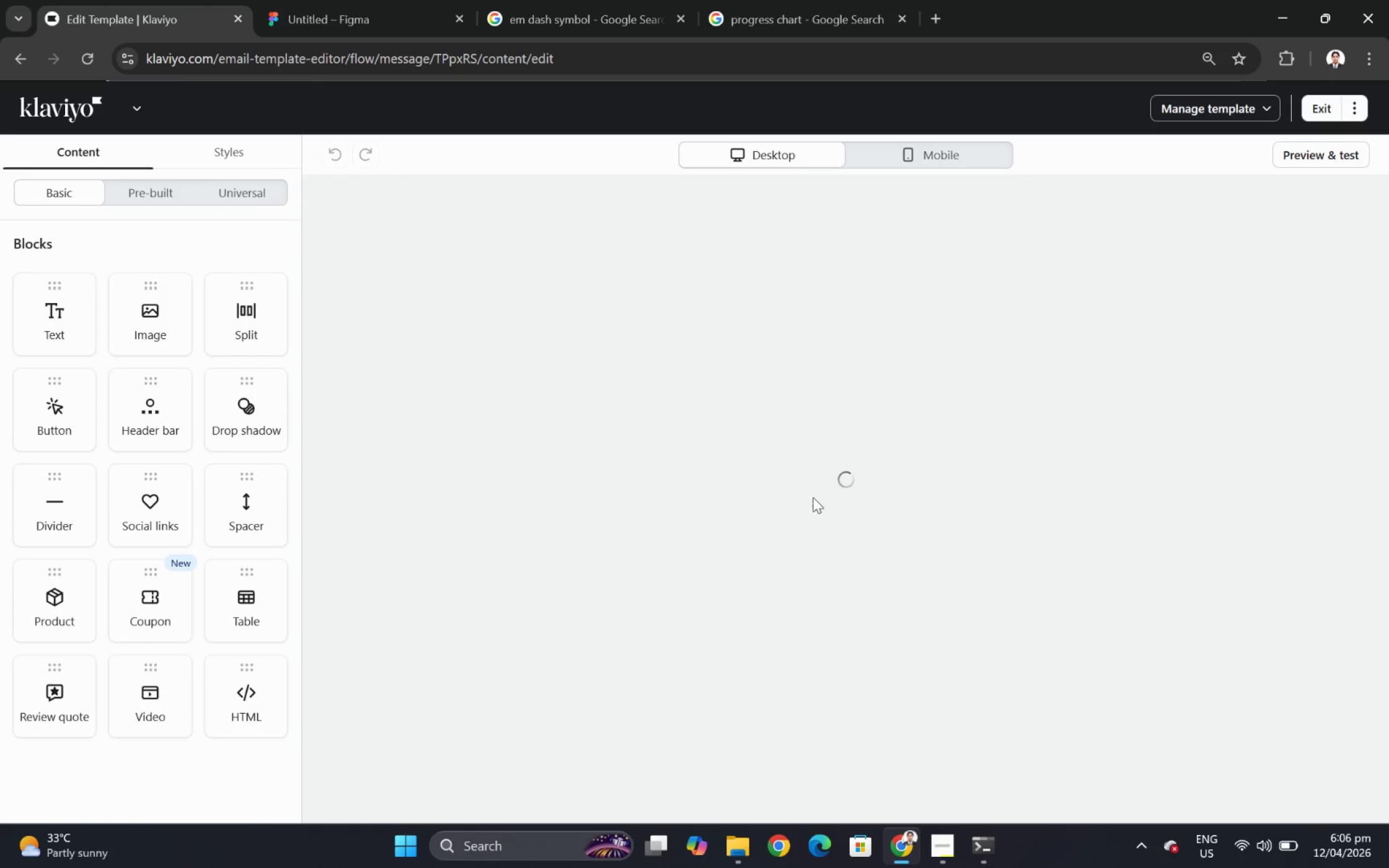 
wait(7.25)
 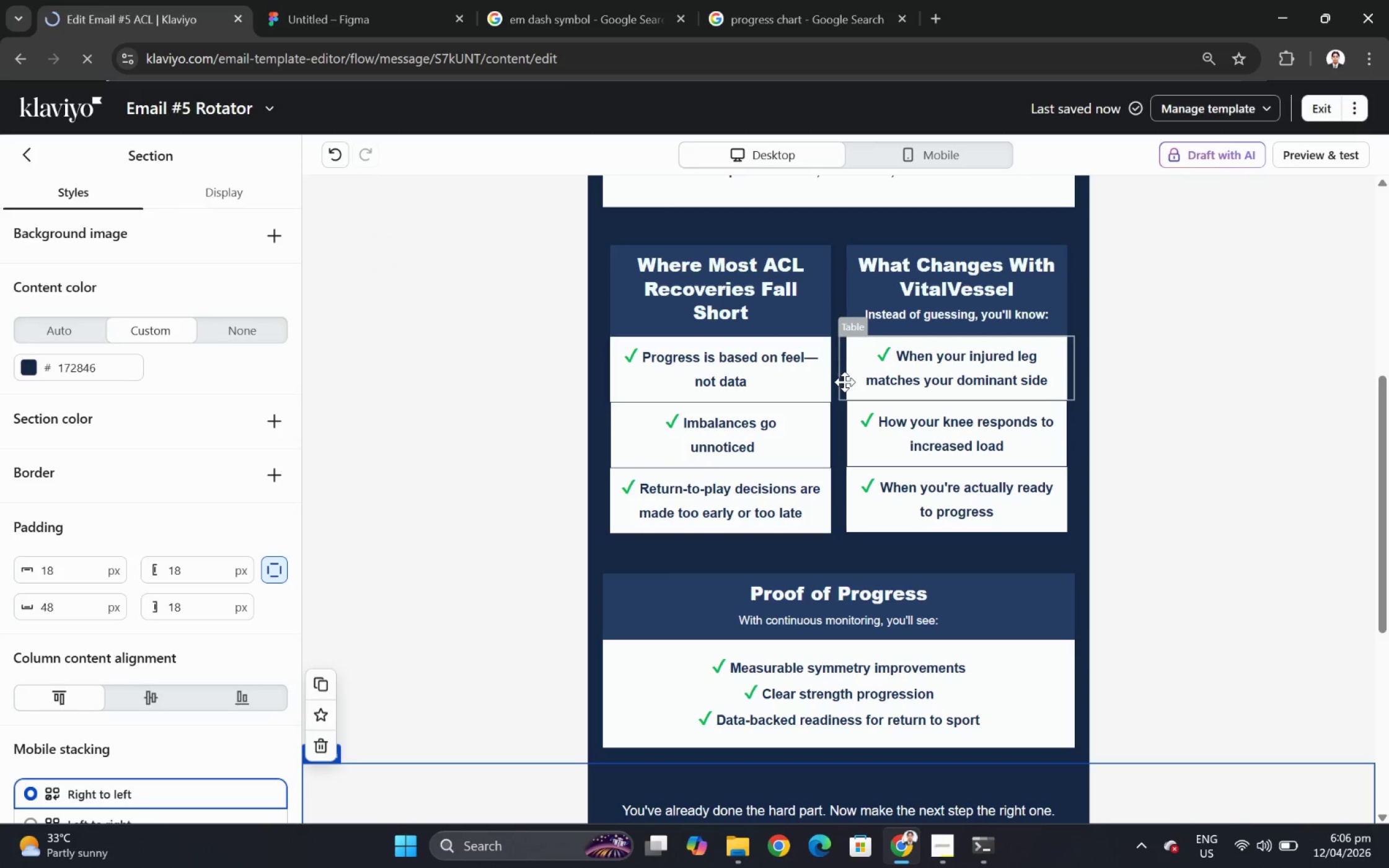 
scroll: coordinate [907, 590], scroll_direction: down, amount: 5.0
 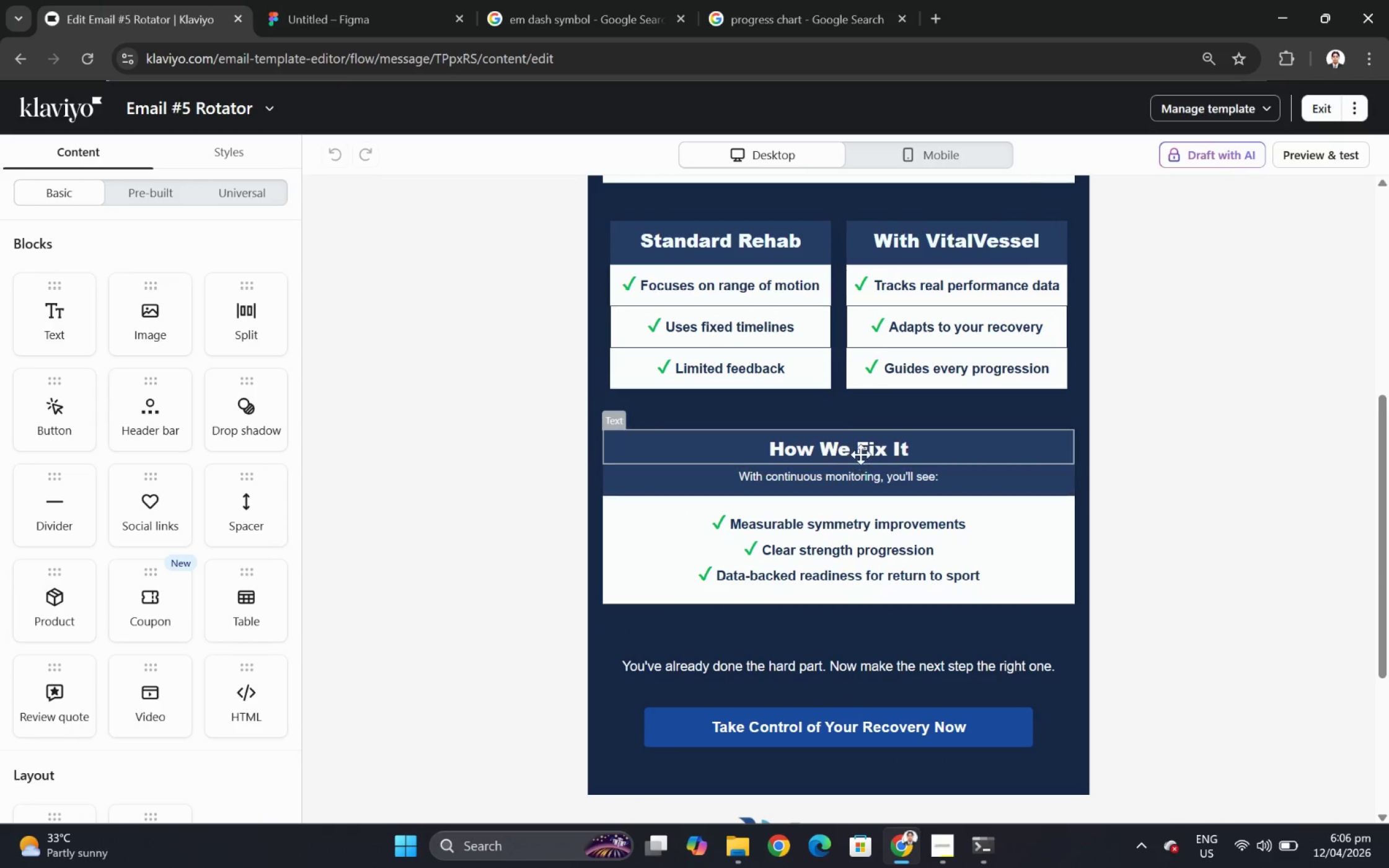 
double_click([860, 451])
 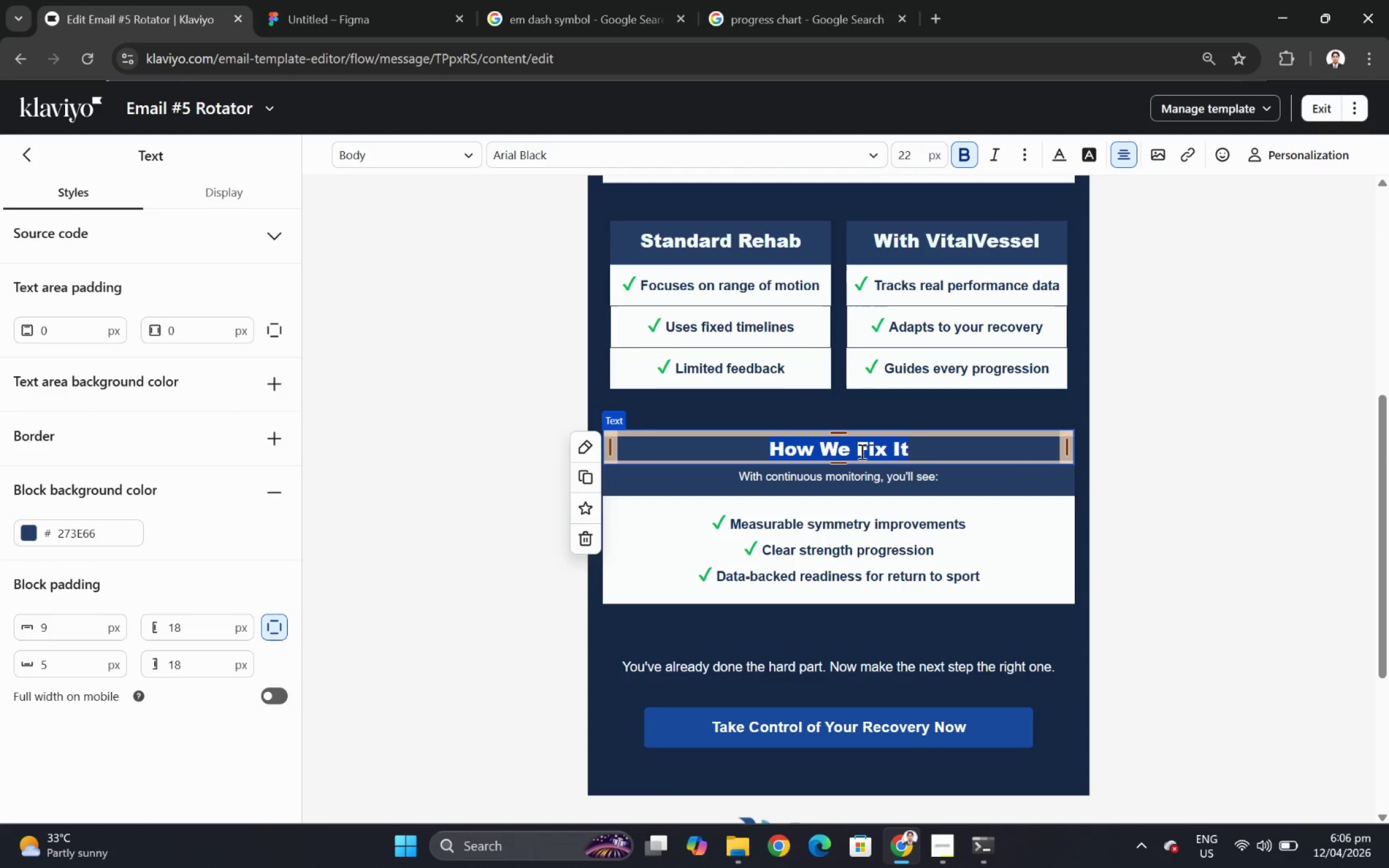 
type(Proof of Progress)
 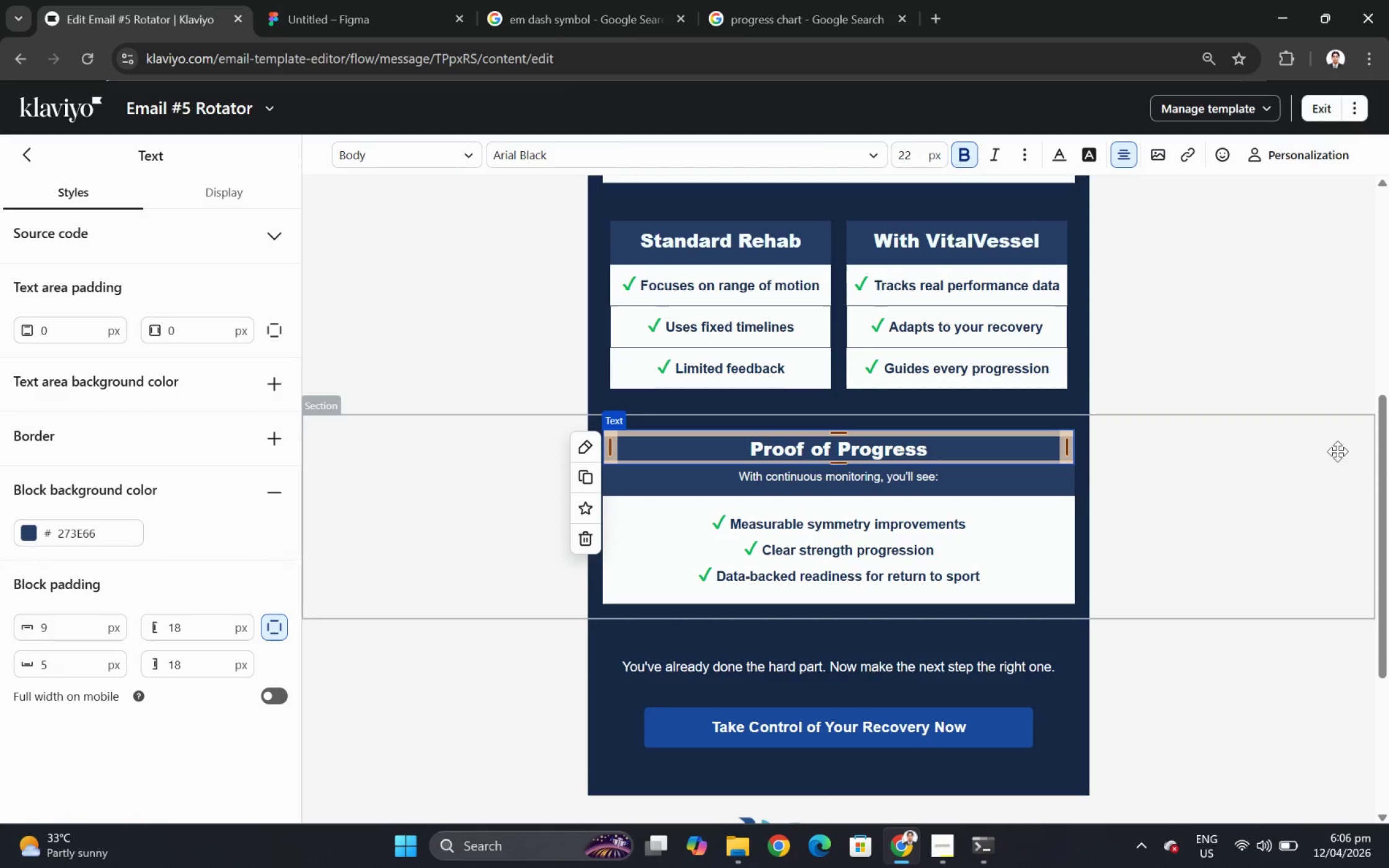 
left_click([1338, 465])
 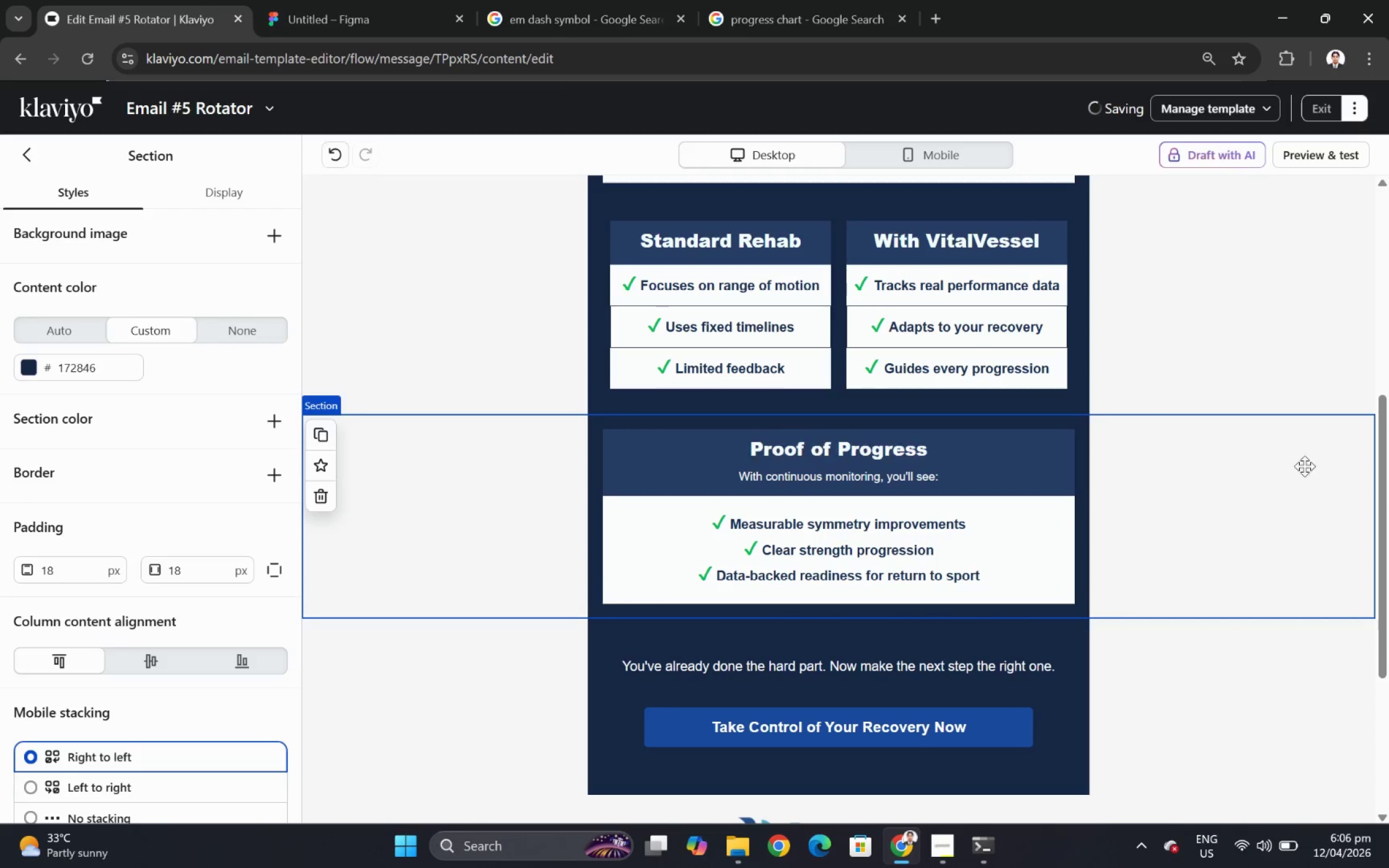 
scroll: coordinate [1272, 268], scroll_direction: up, amount: 8.0
 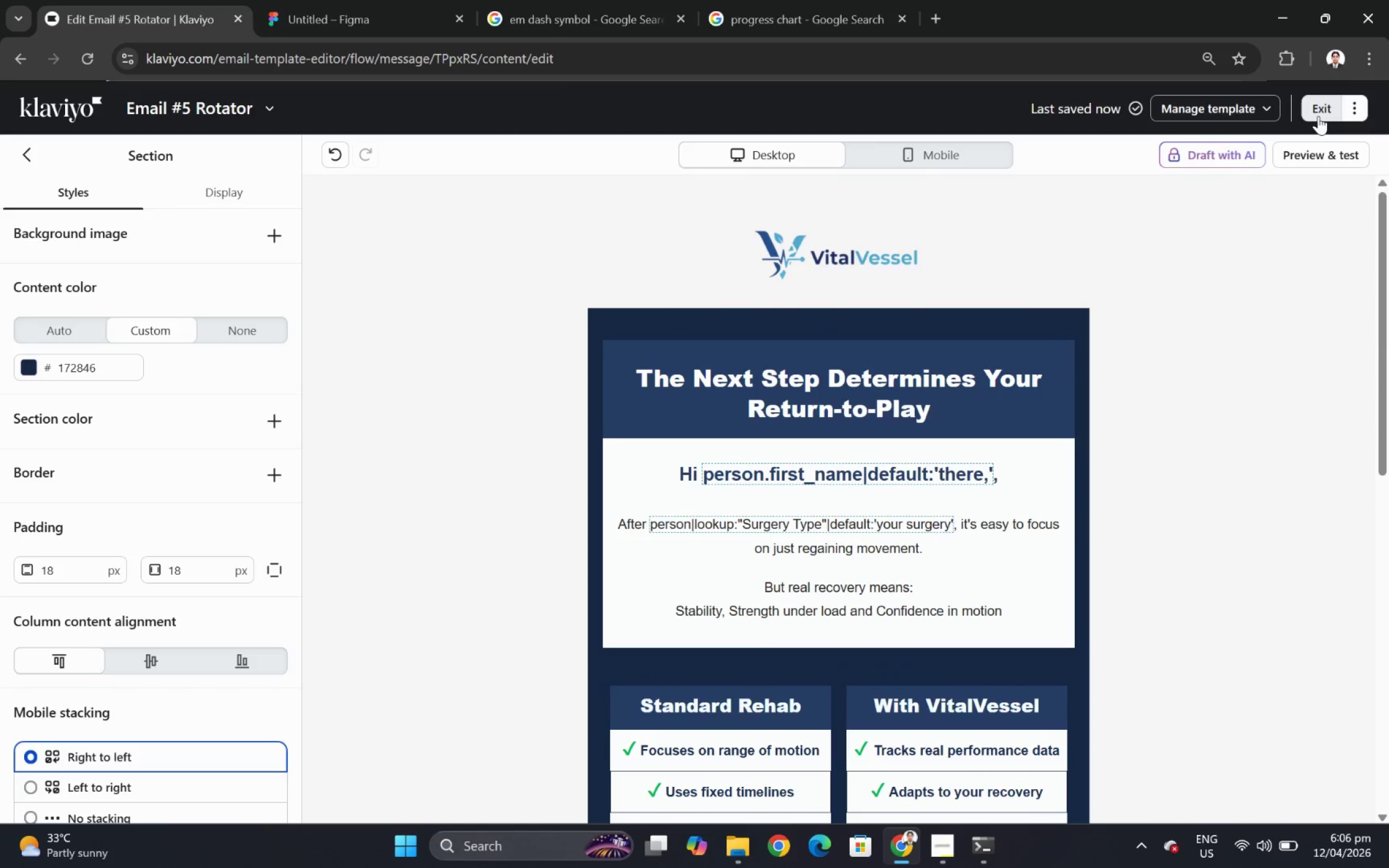 
left_click([1318, 116])
 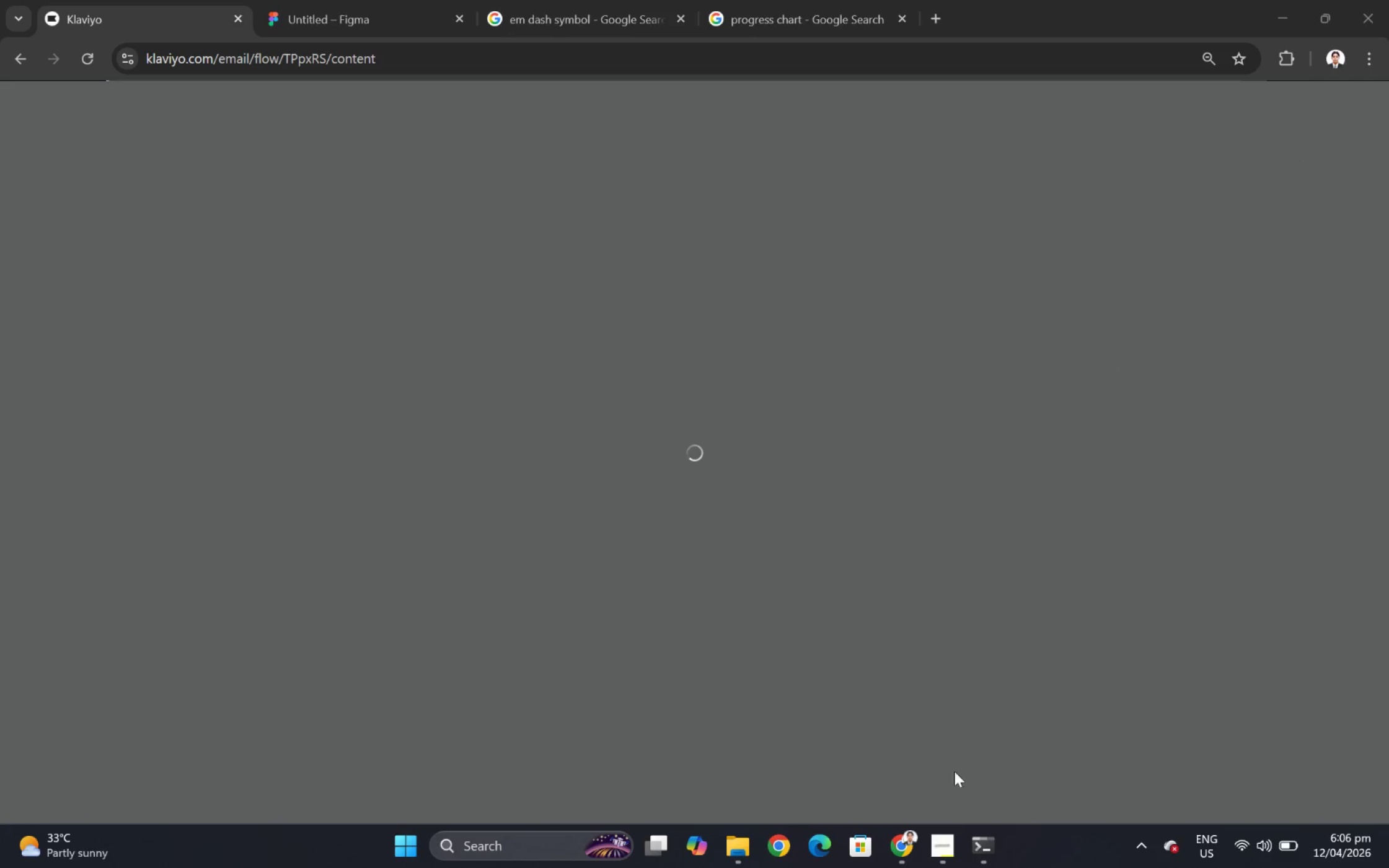 
left_click([948, 844])